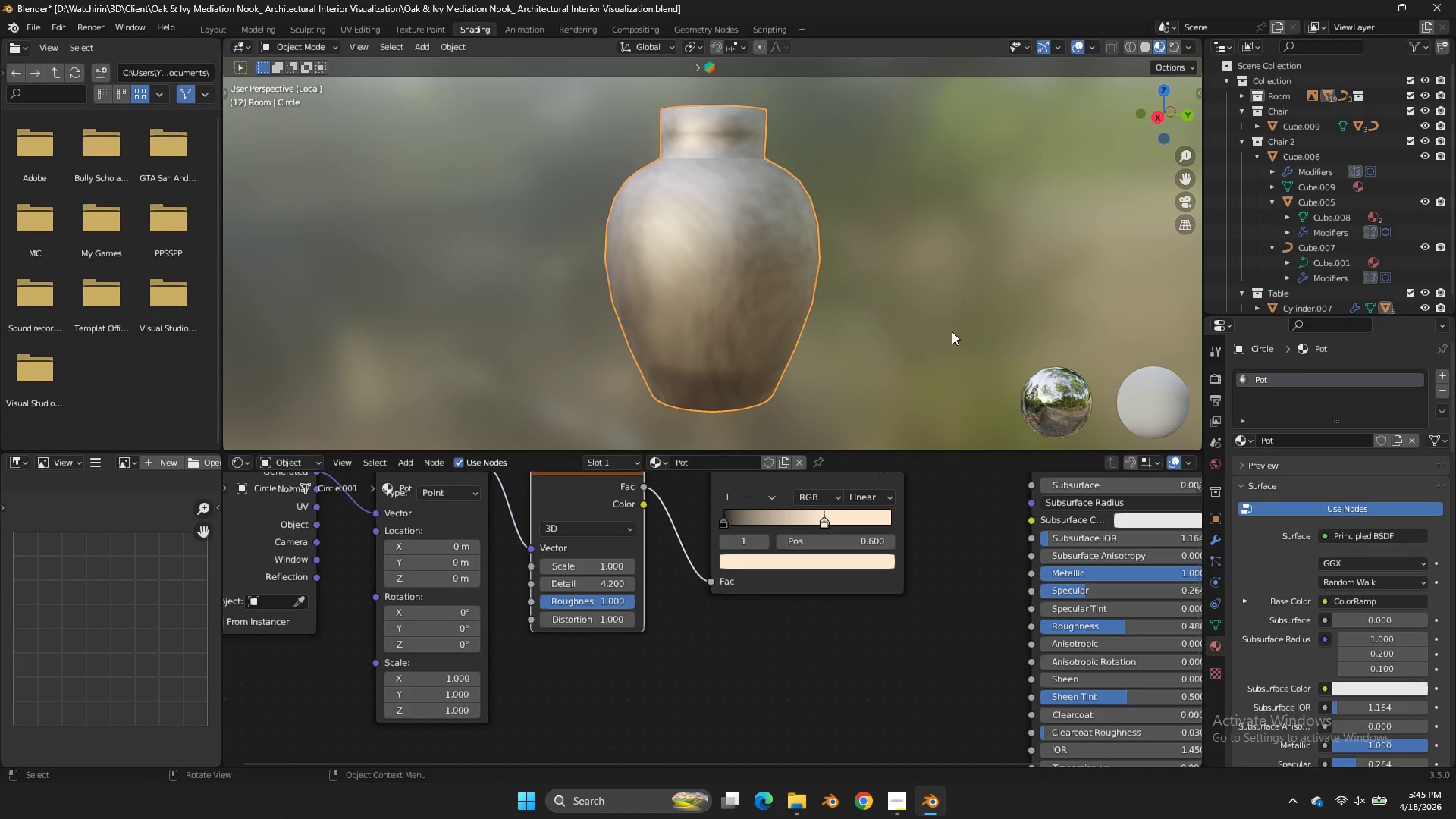 
wait(61.42)
 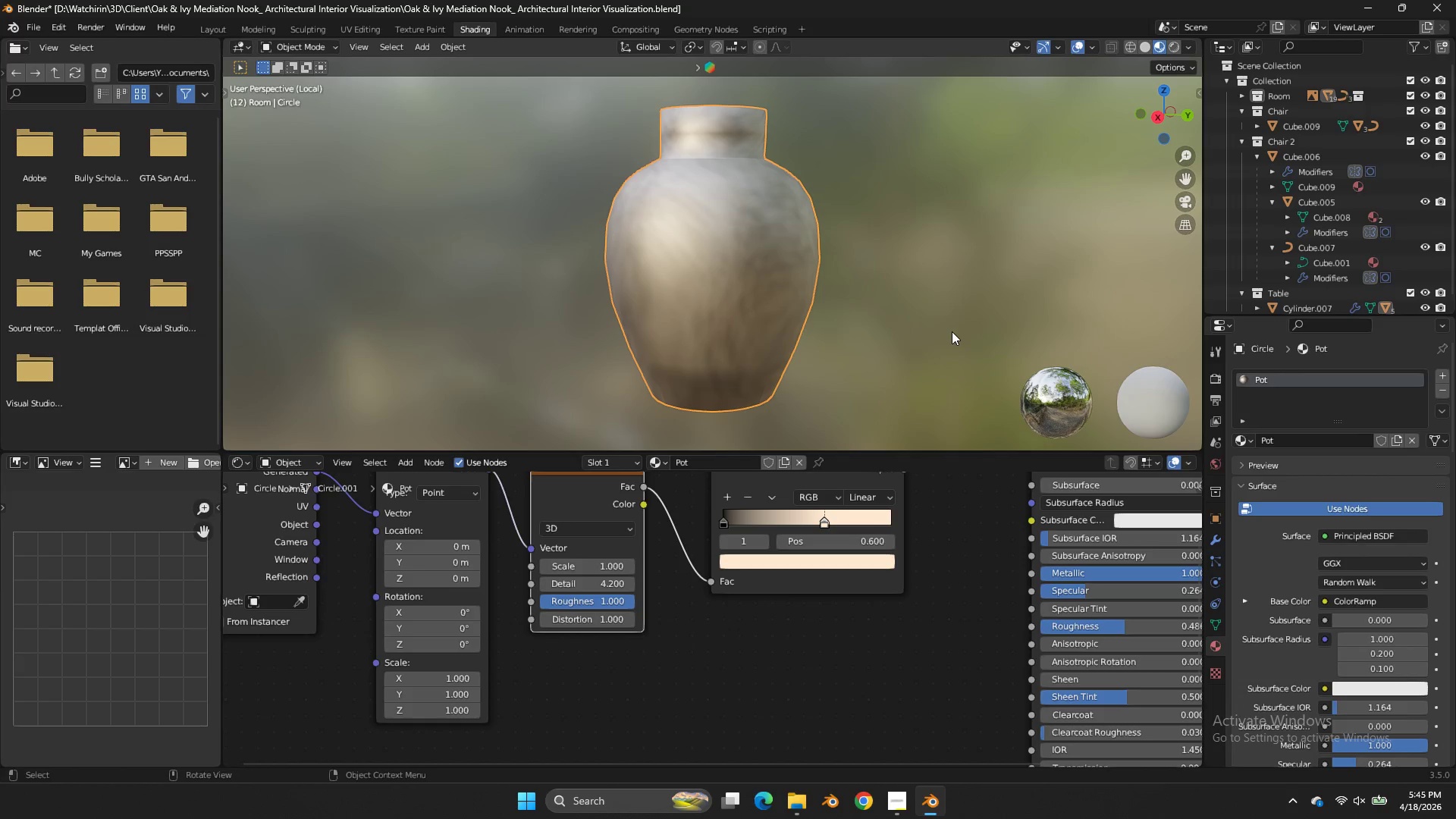 
left_click_drag(start_coordinate=[830, 519], to_coordinate=[861, 525])
 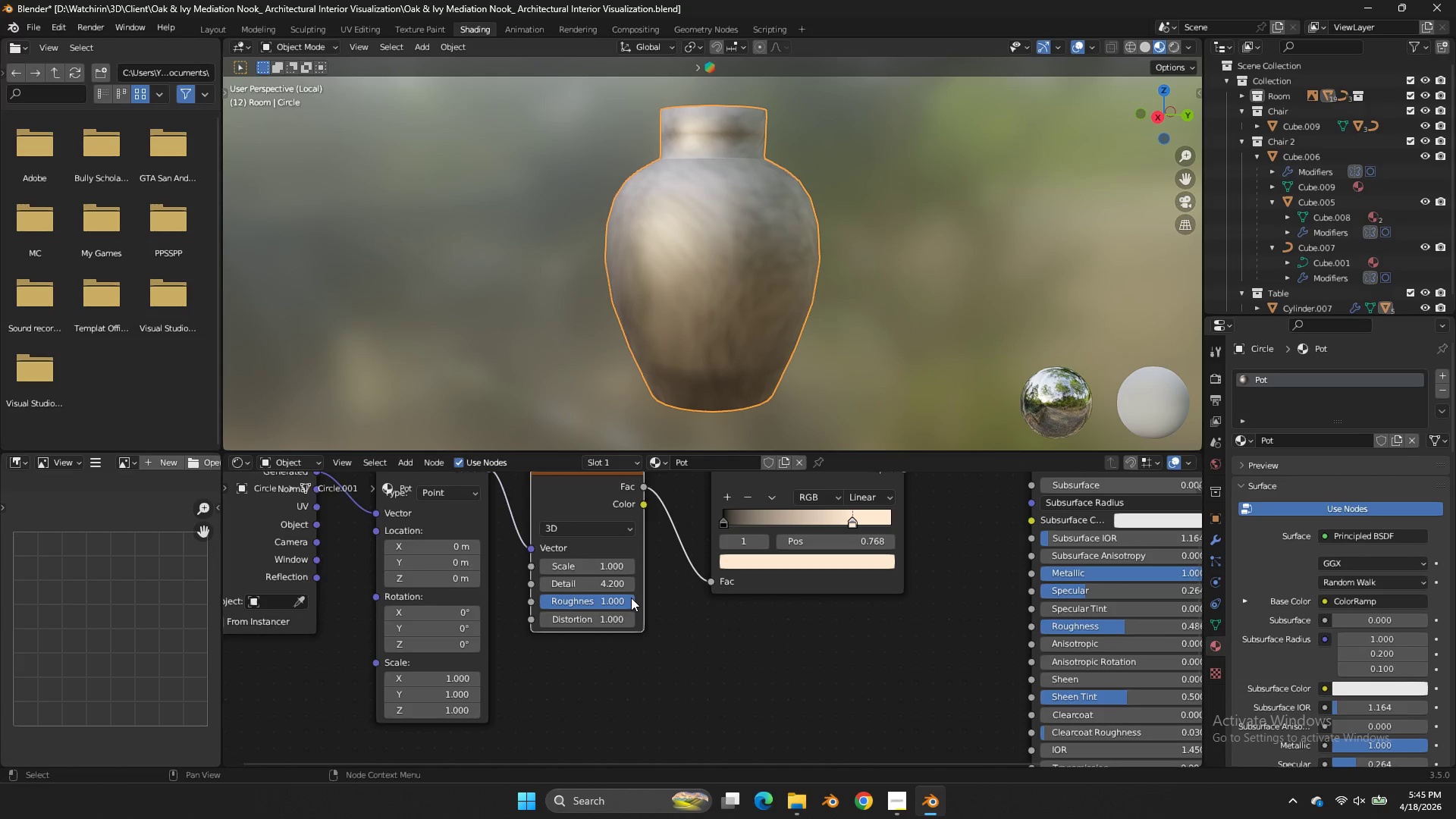 
left_click_drag(start_coordinate=[610, 596], to_coordinate=[635, 411])
 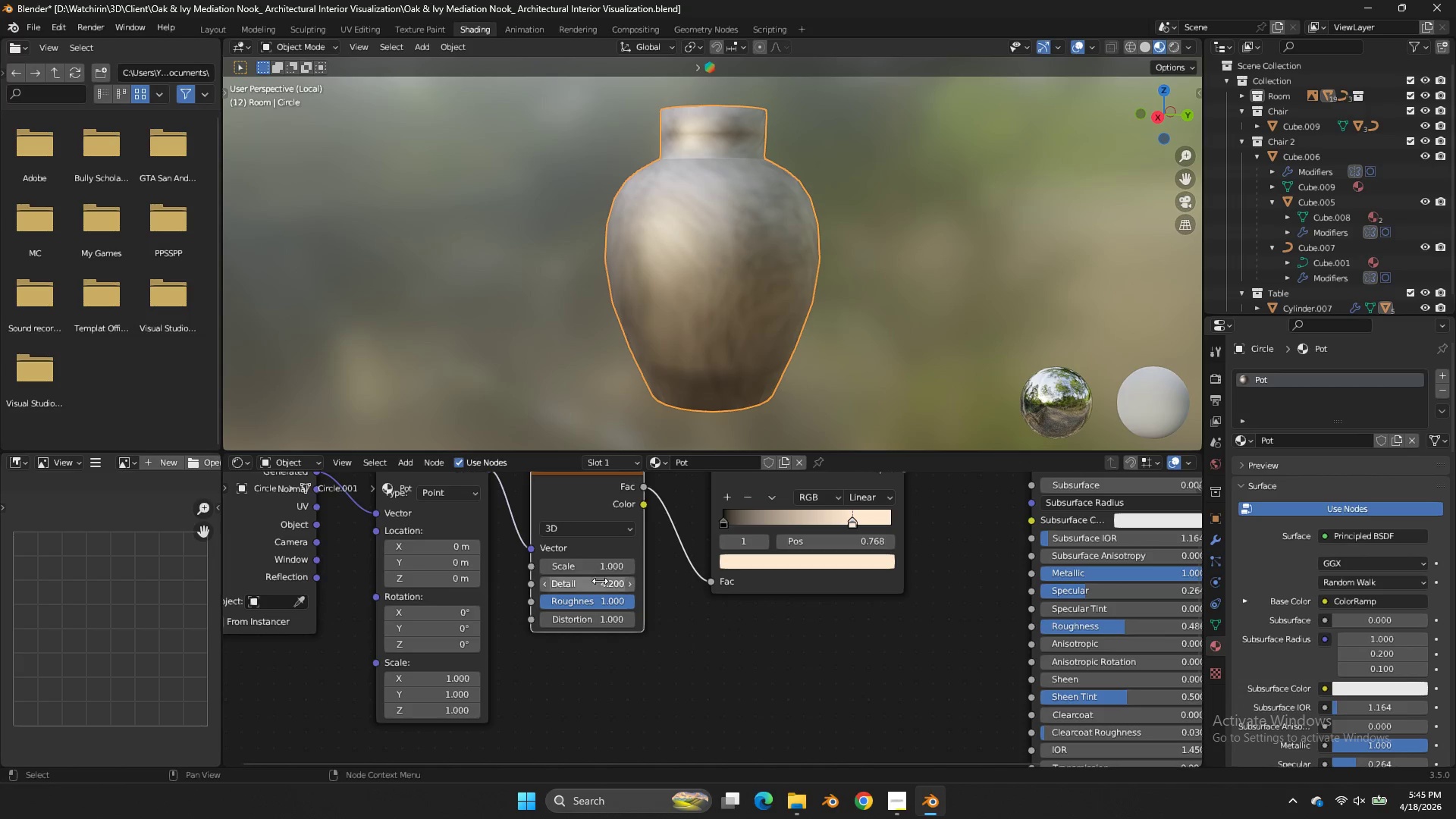 
left_click_drag(start_coordinate=[601, 585], to_coordinate=[588, 400])
 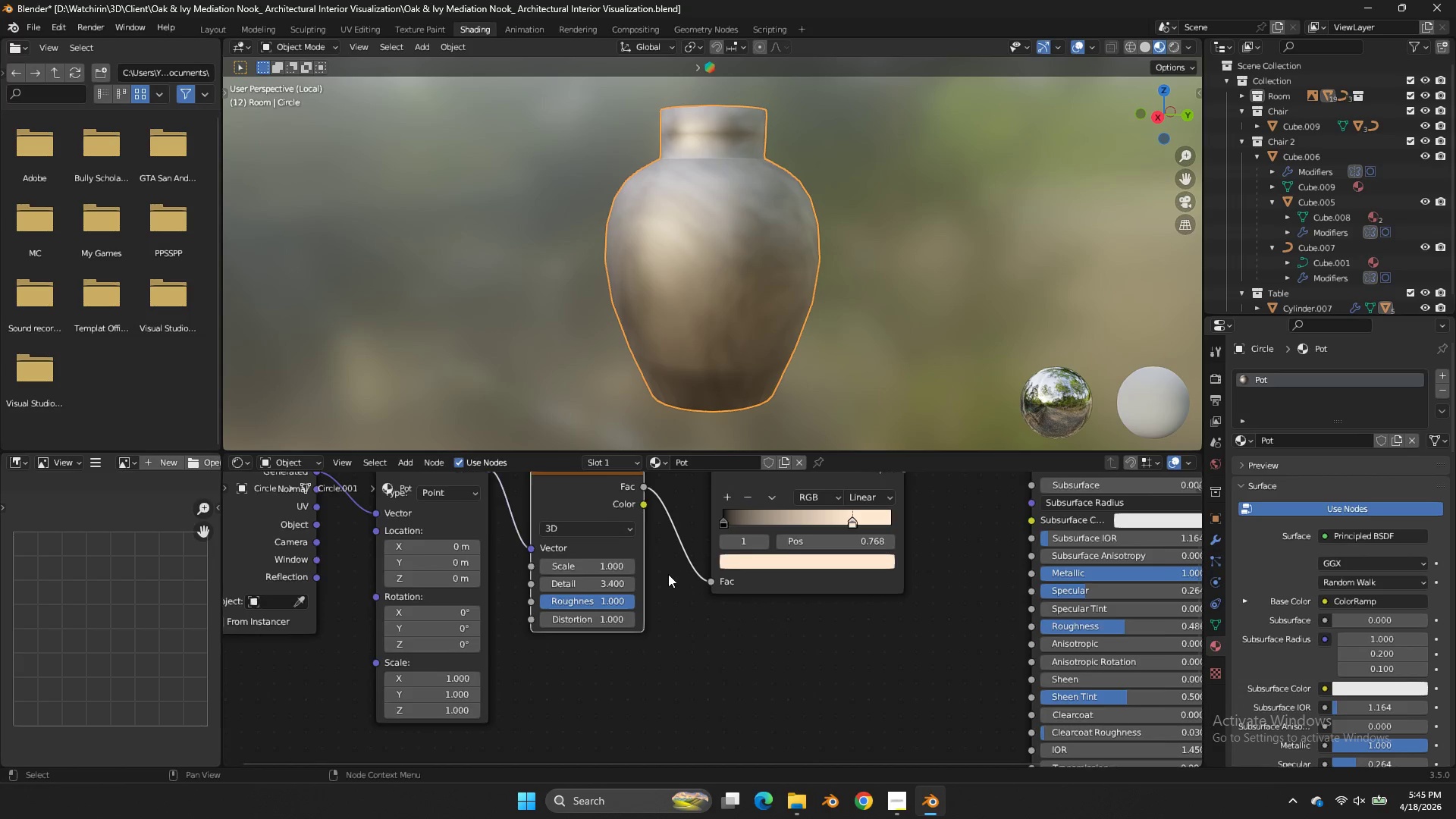 
scroll: coordinate [668, 583], scroll_direction: down, amount: 2.0
 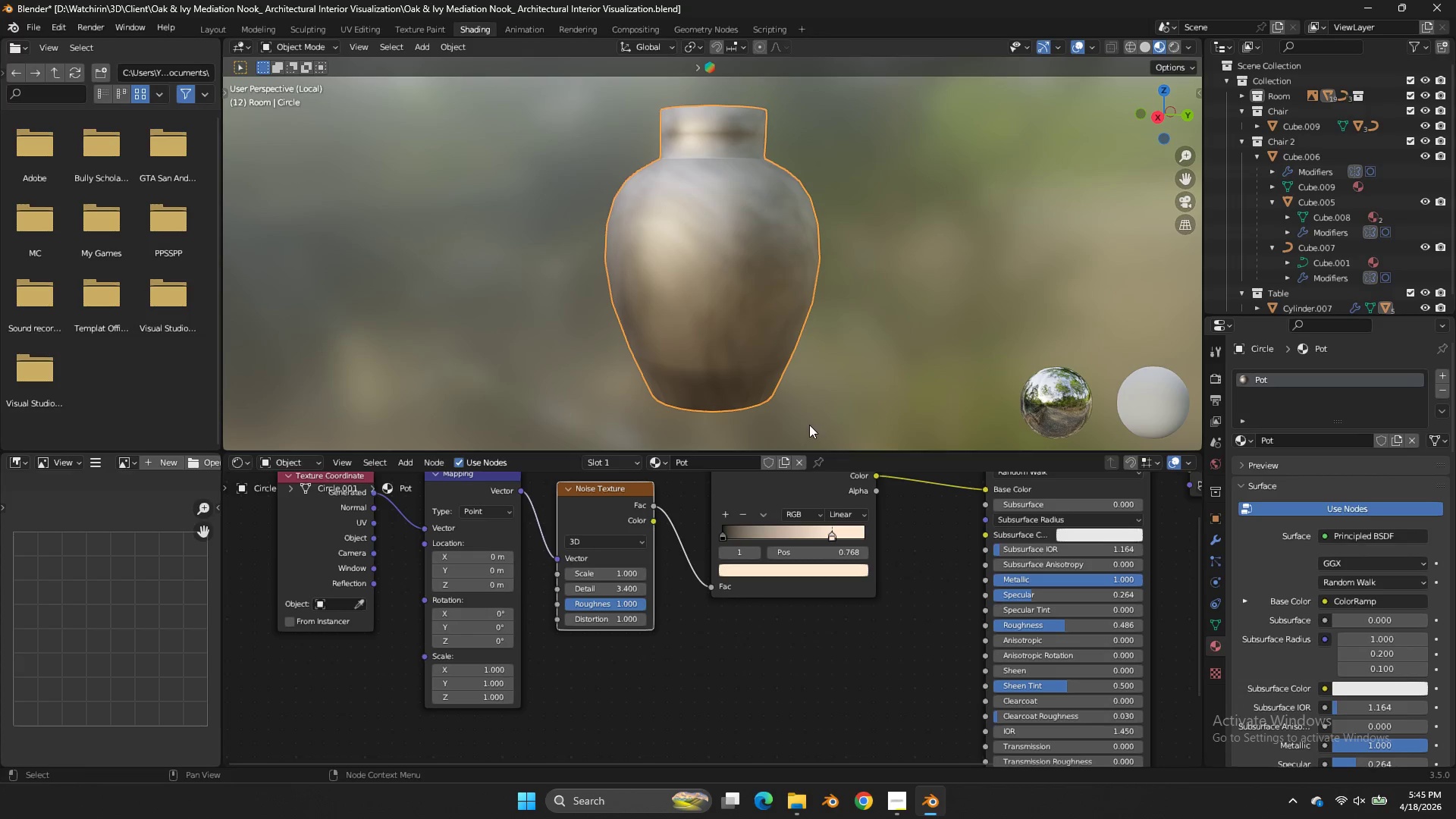 
key(Control+ControlLeft)
 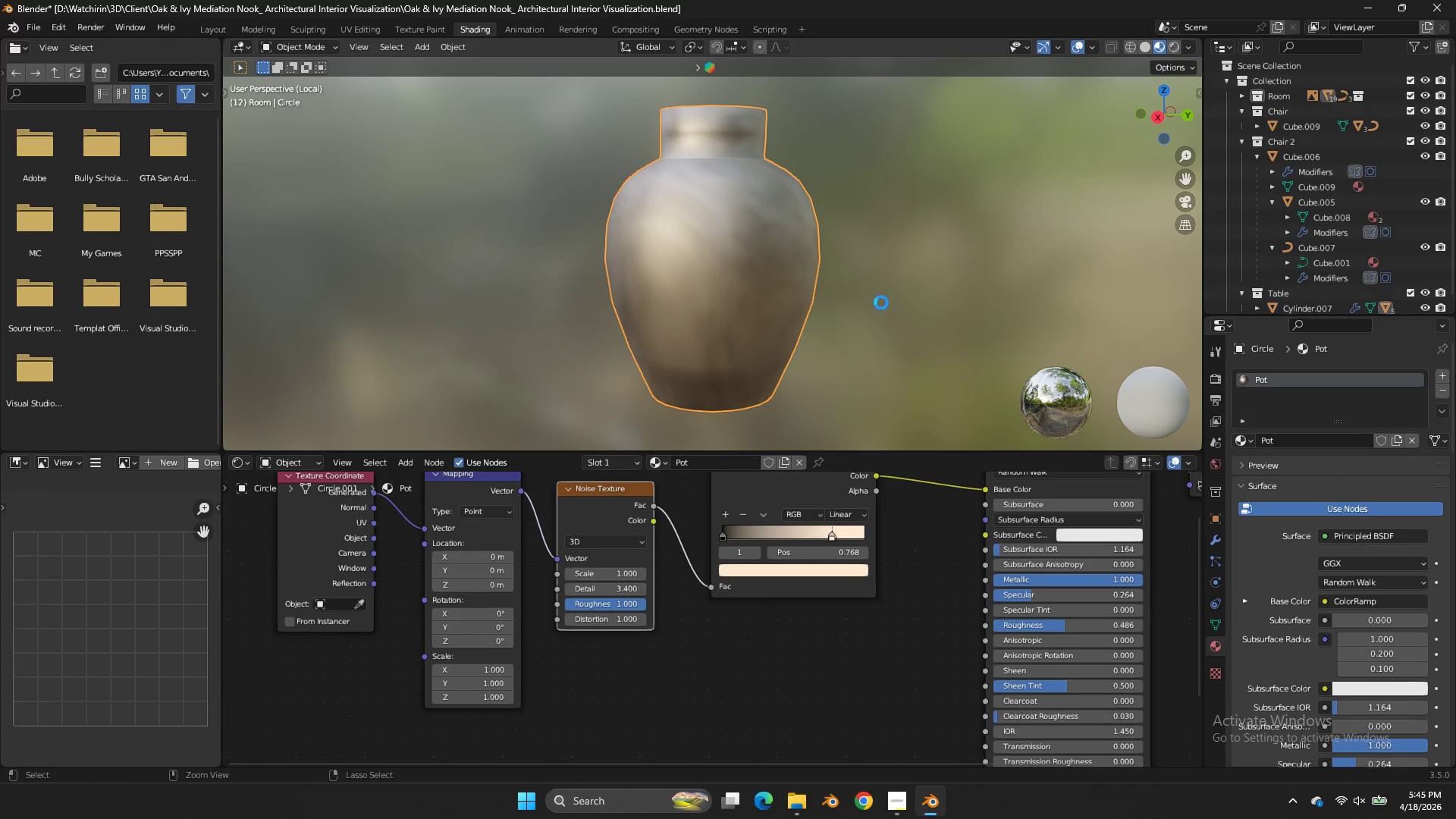 
key(Control+S)
 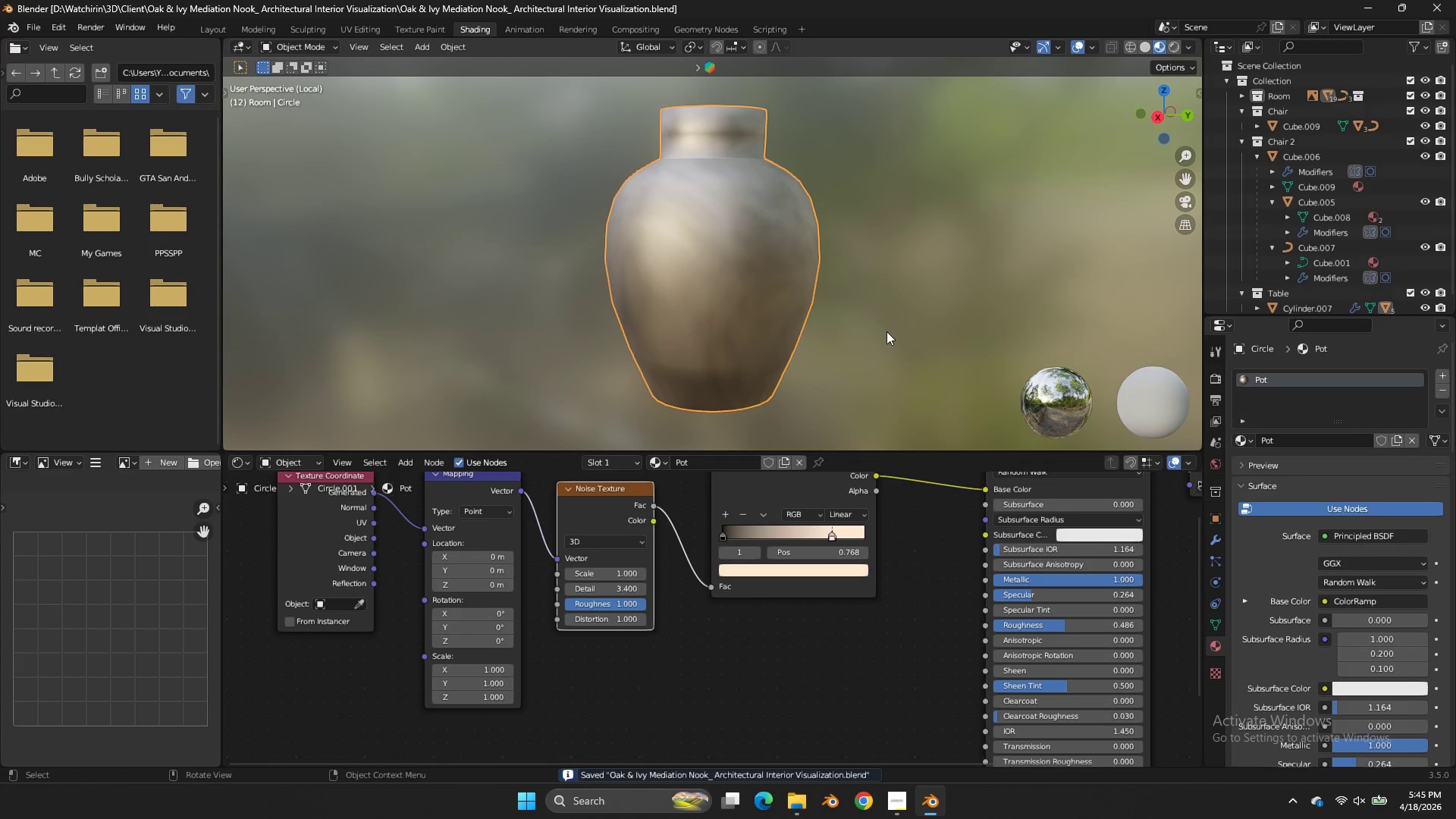 
key(Z)
 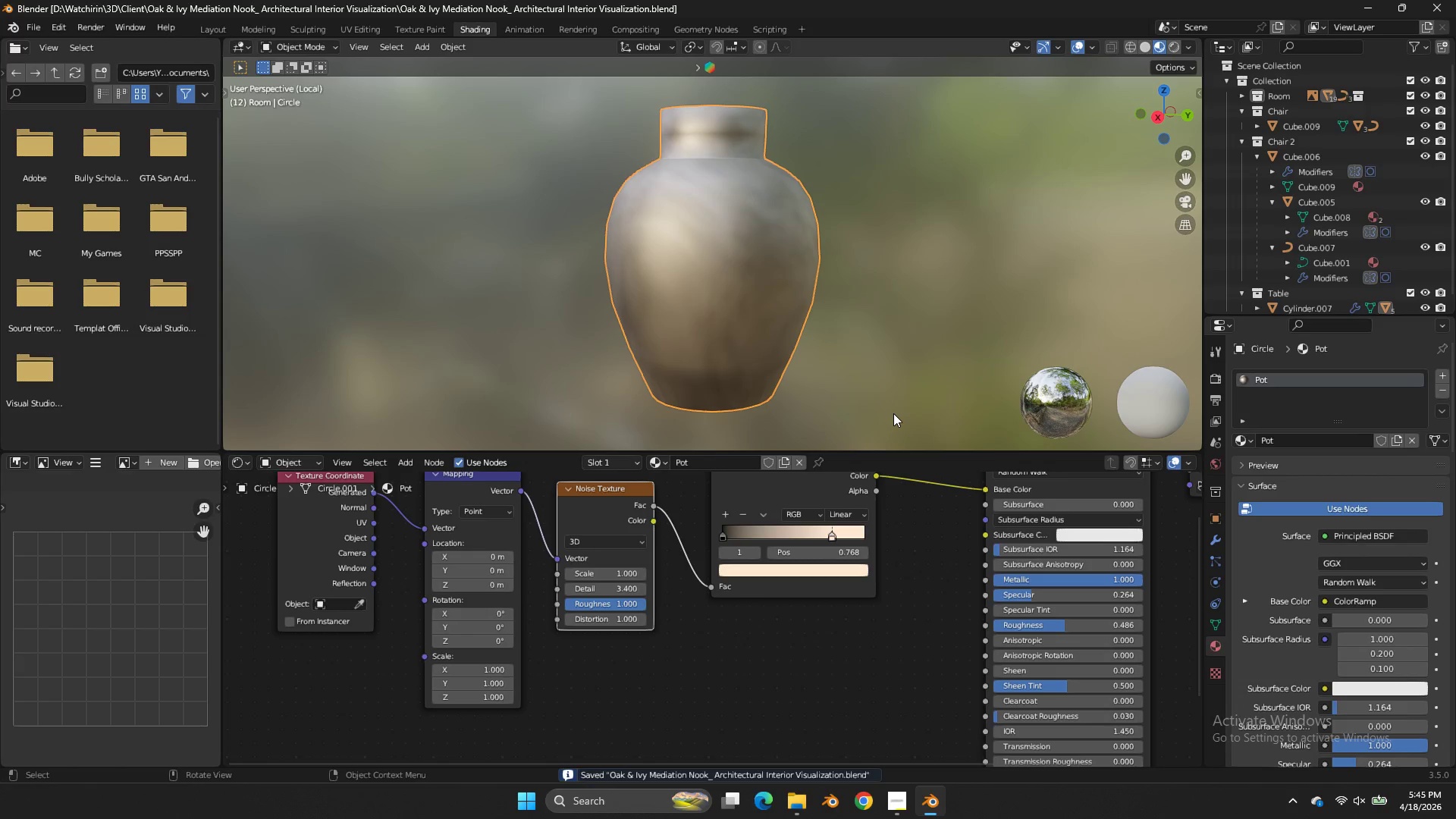 
key(Alt+AltLeft)
 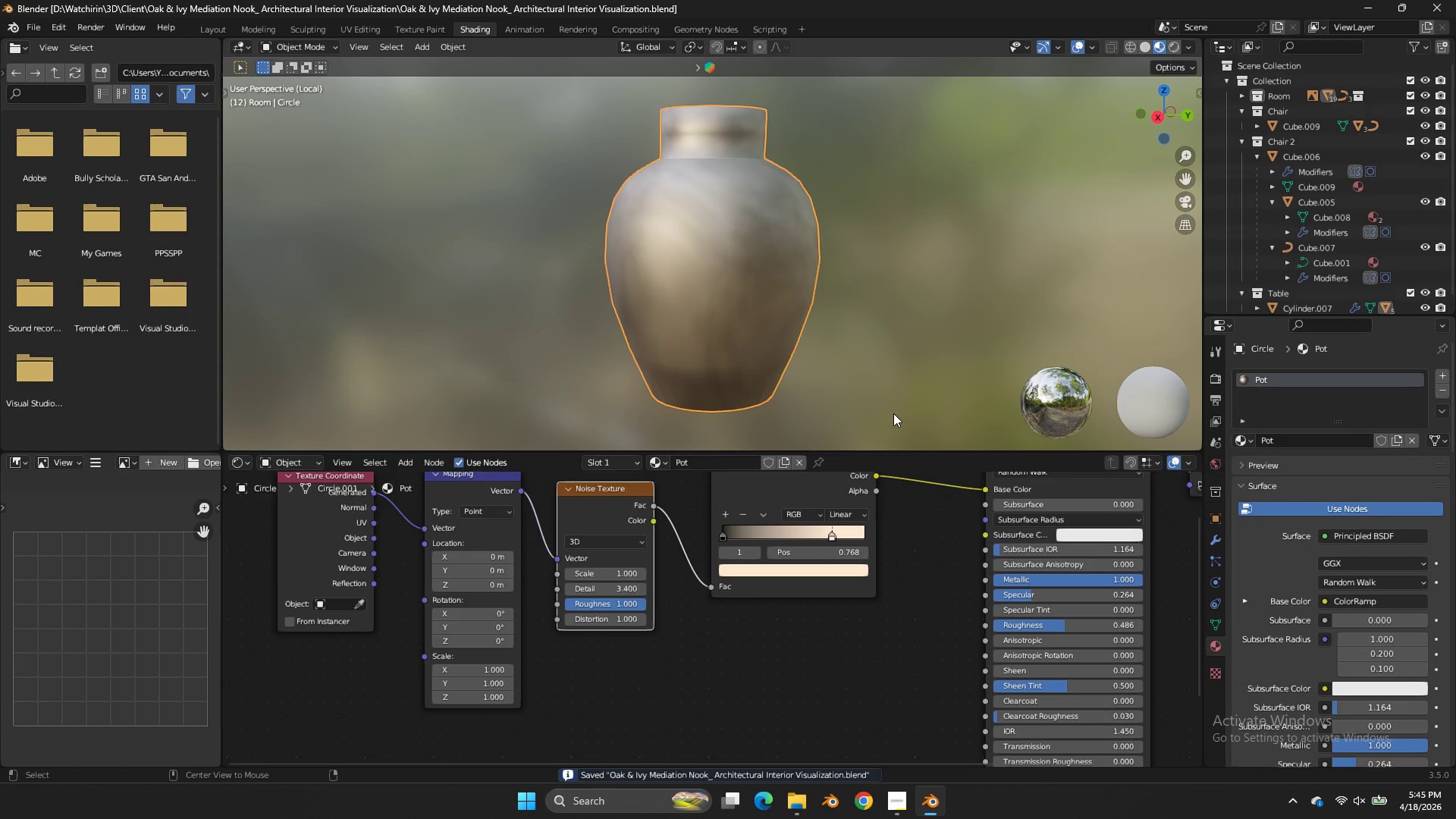 
key(Alt+Tab)